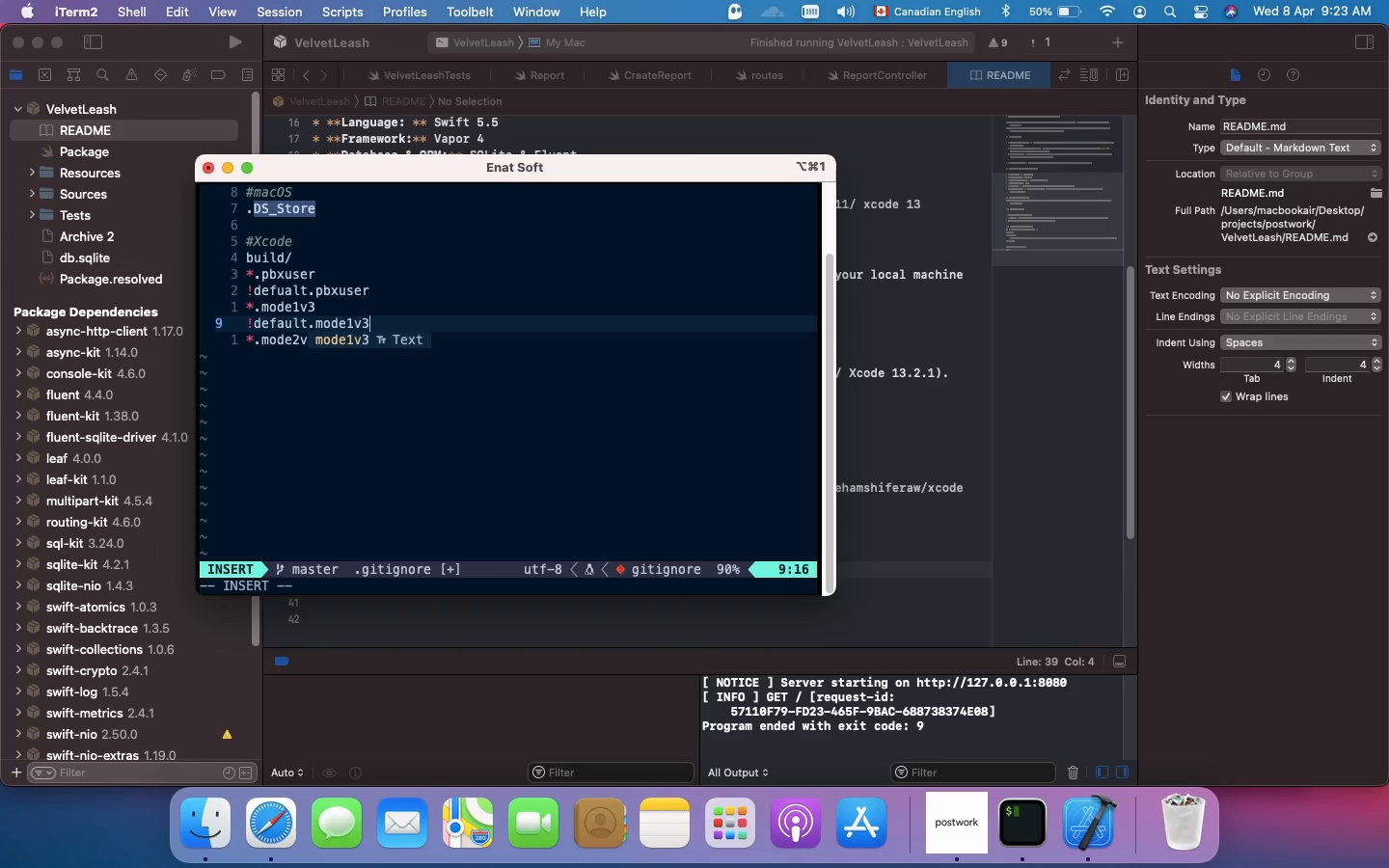 
key(ArrowRight)
 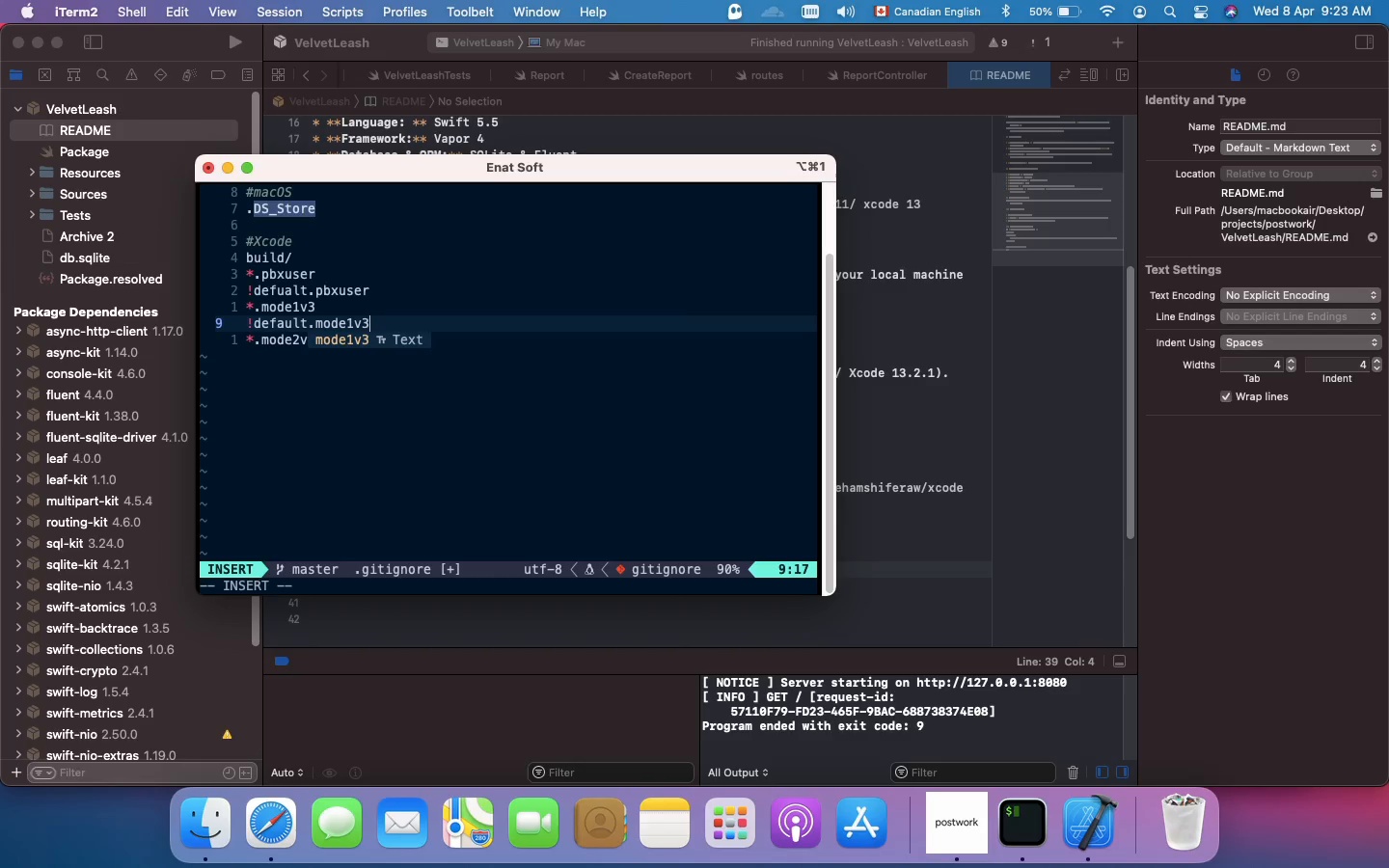 
wait(6.88)
 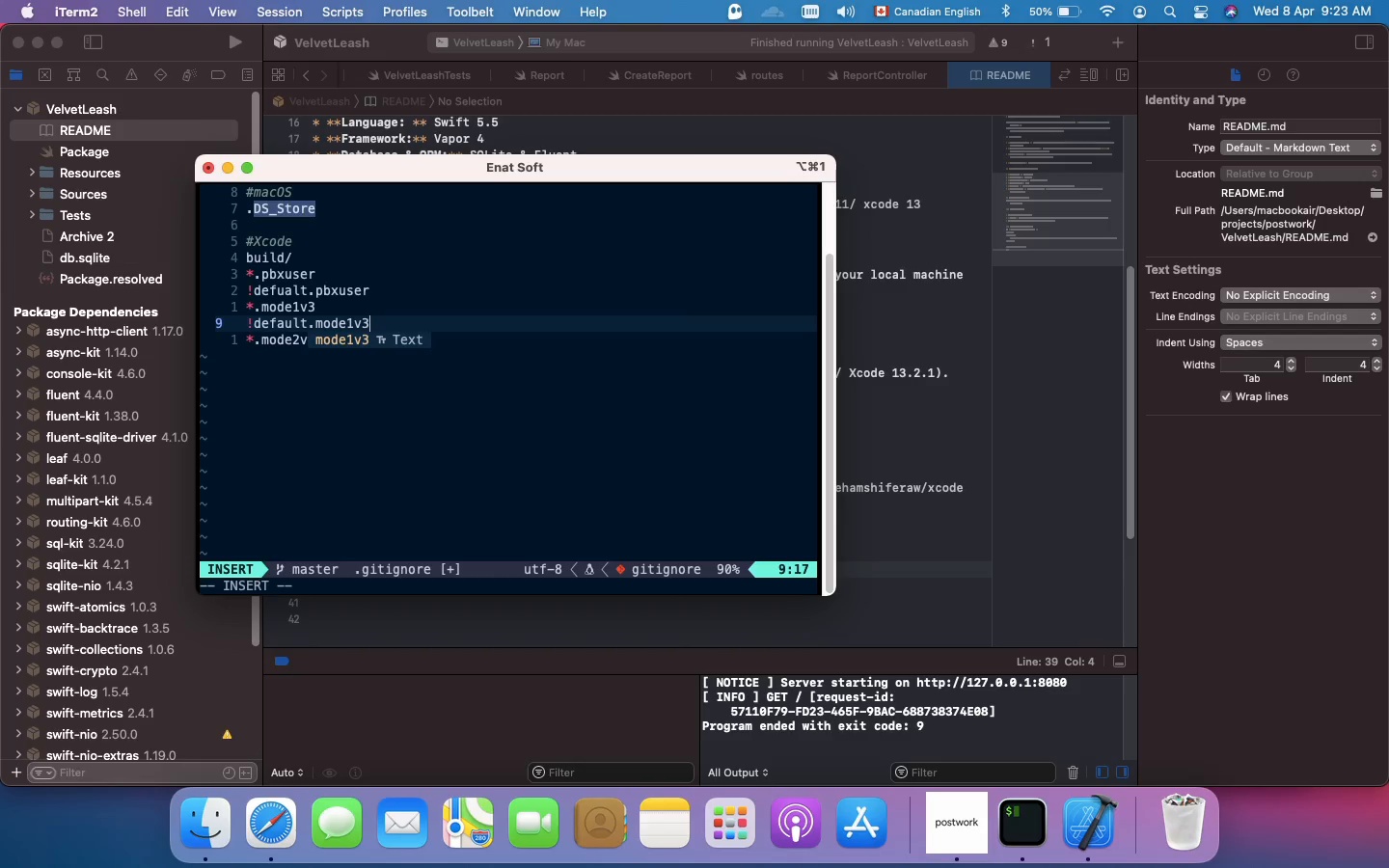 
left_click([673, 475])
 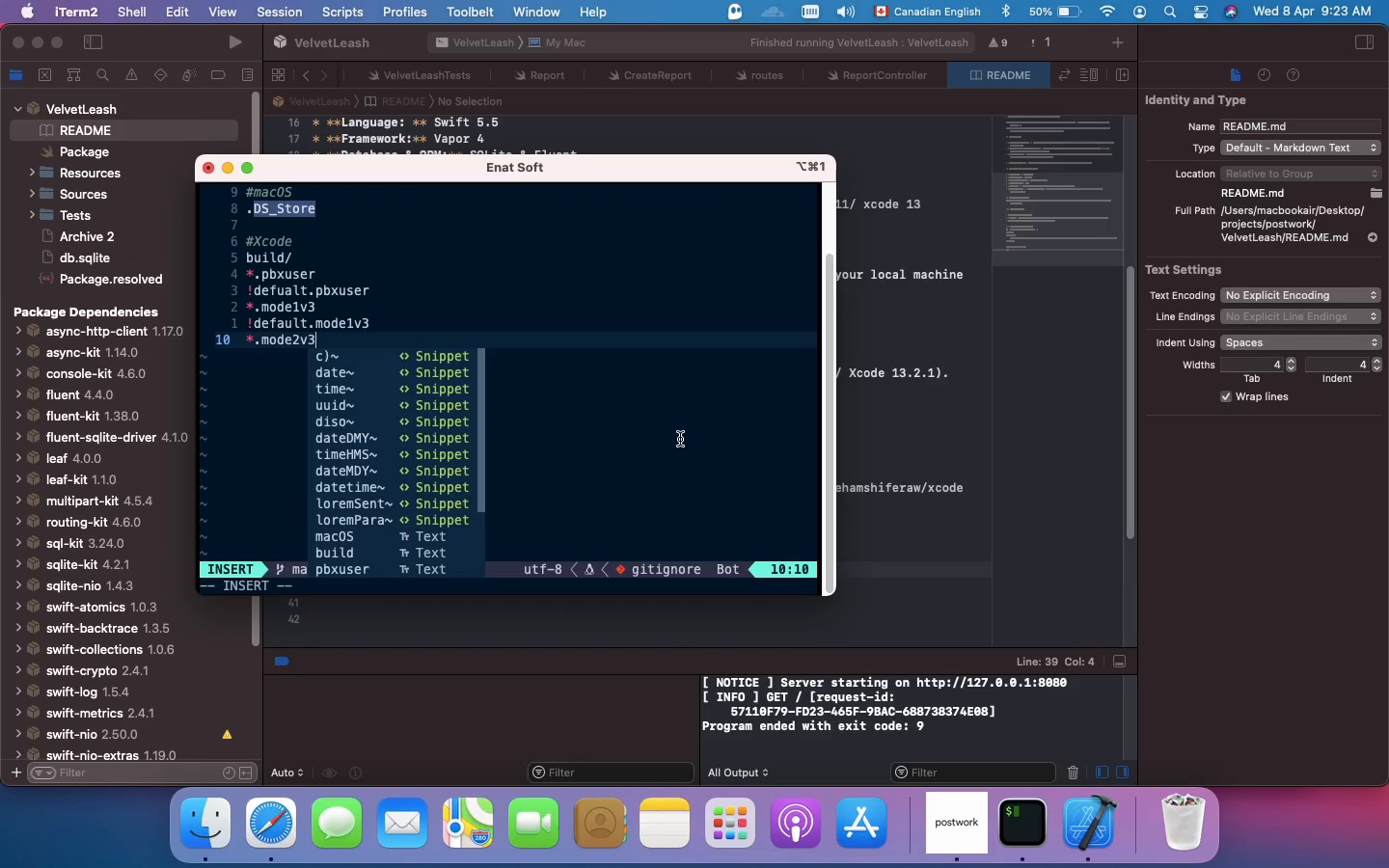 
key(Enter)
 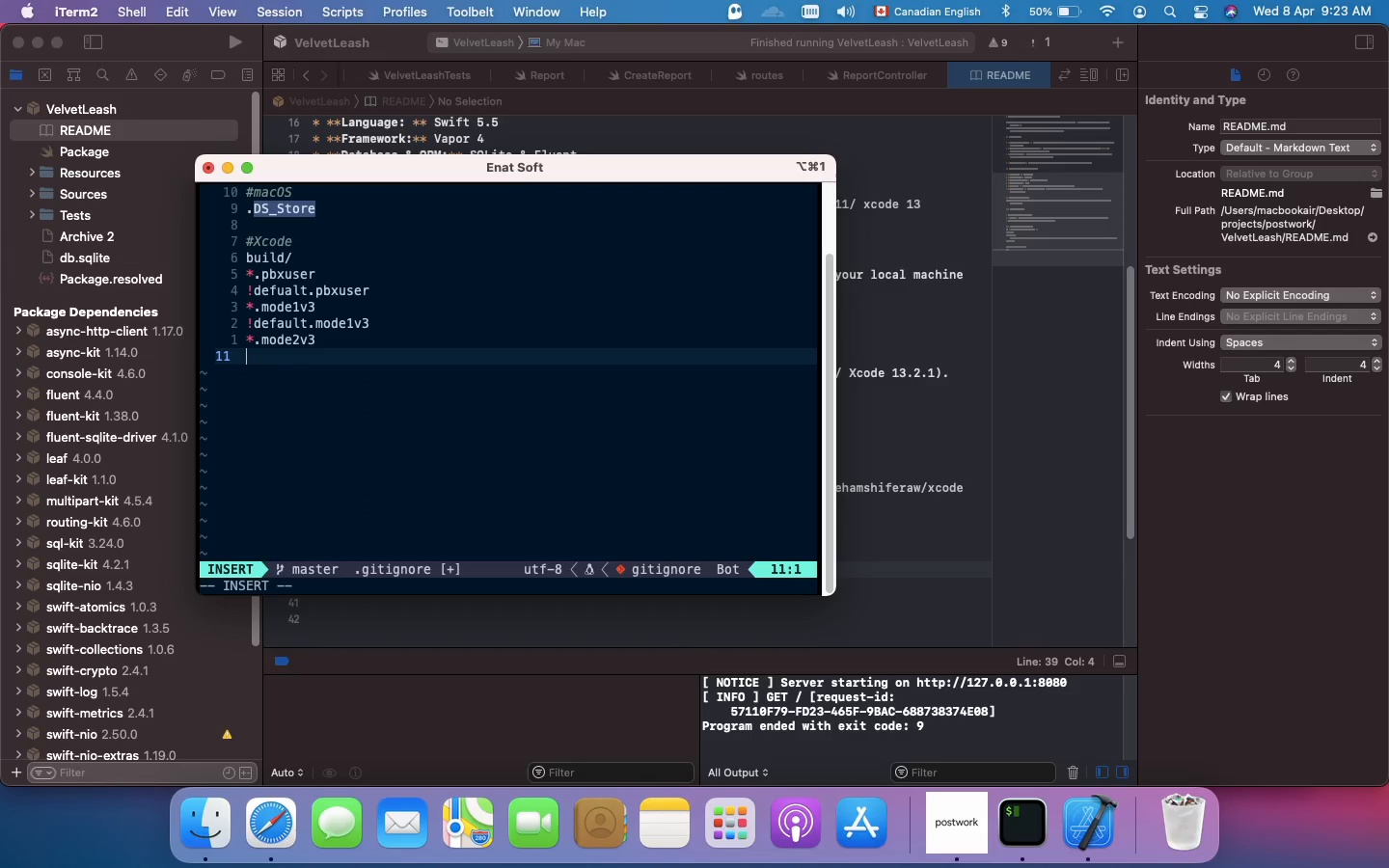 
type(!defualt.mode2v3)
 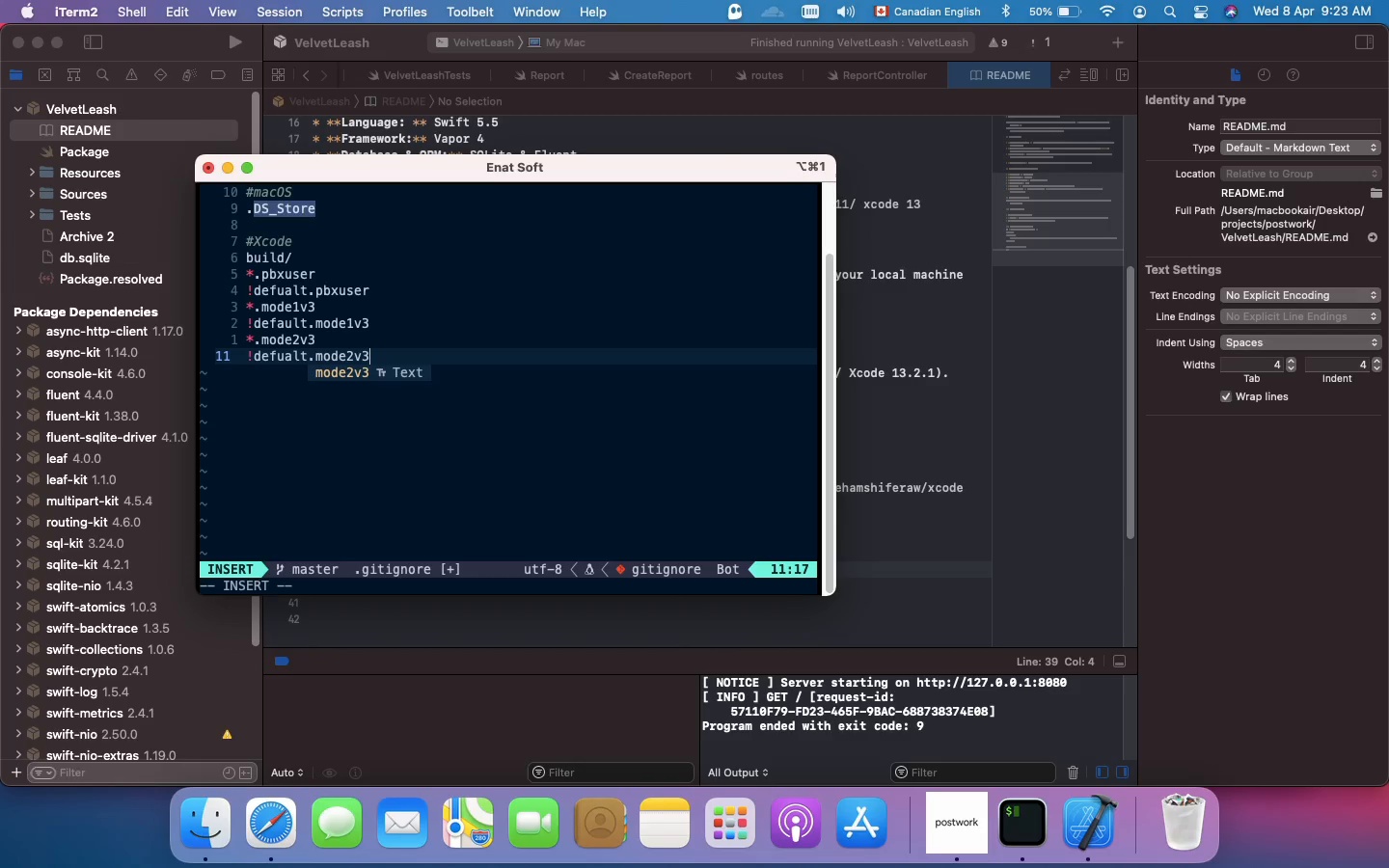 
key(Enter)
 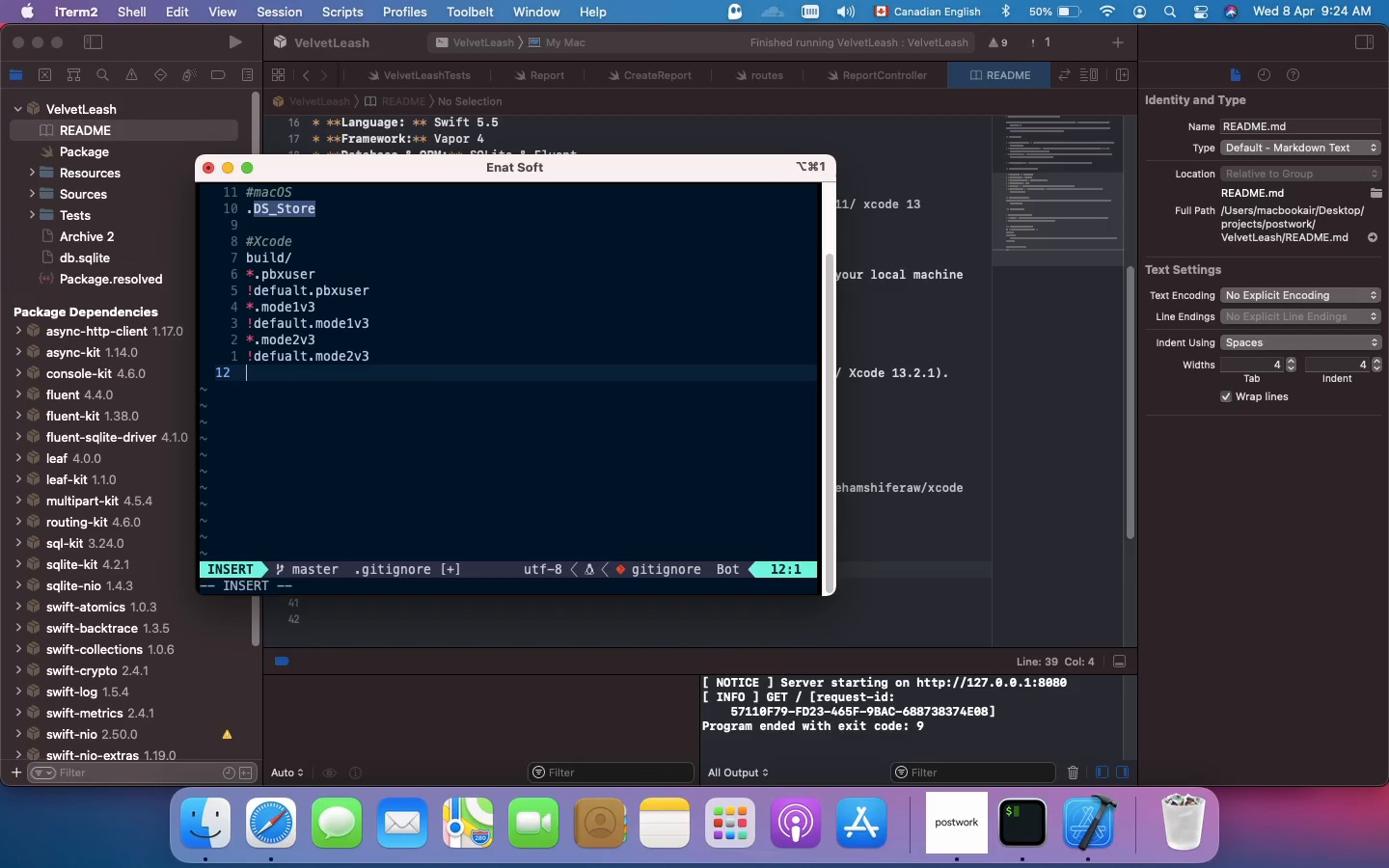 
wait(5.37)
 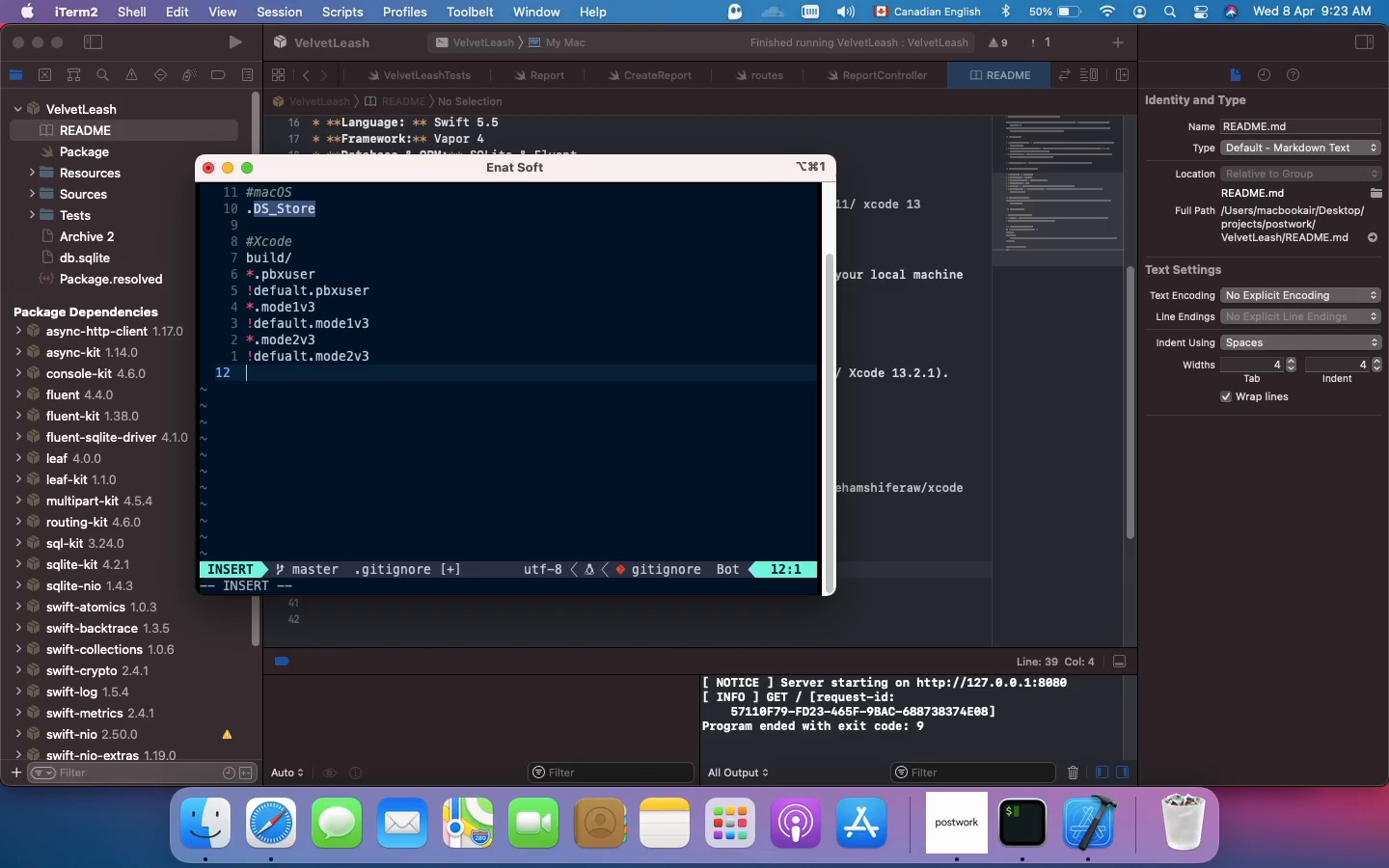 
type(*.mode)
 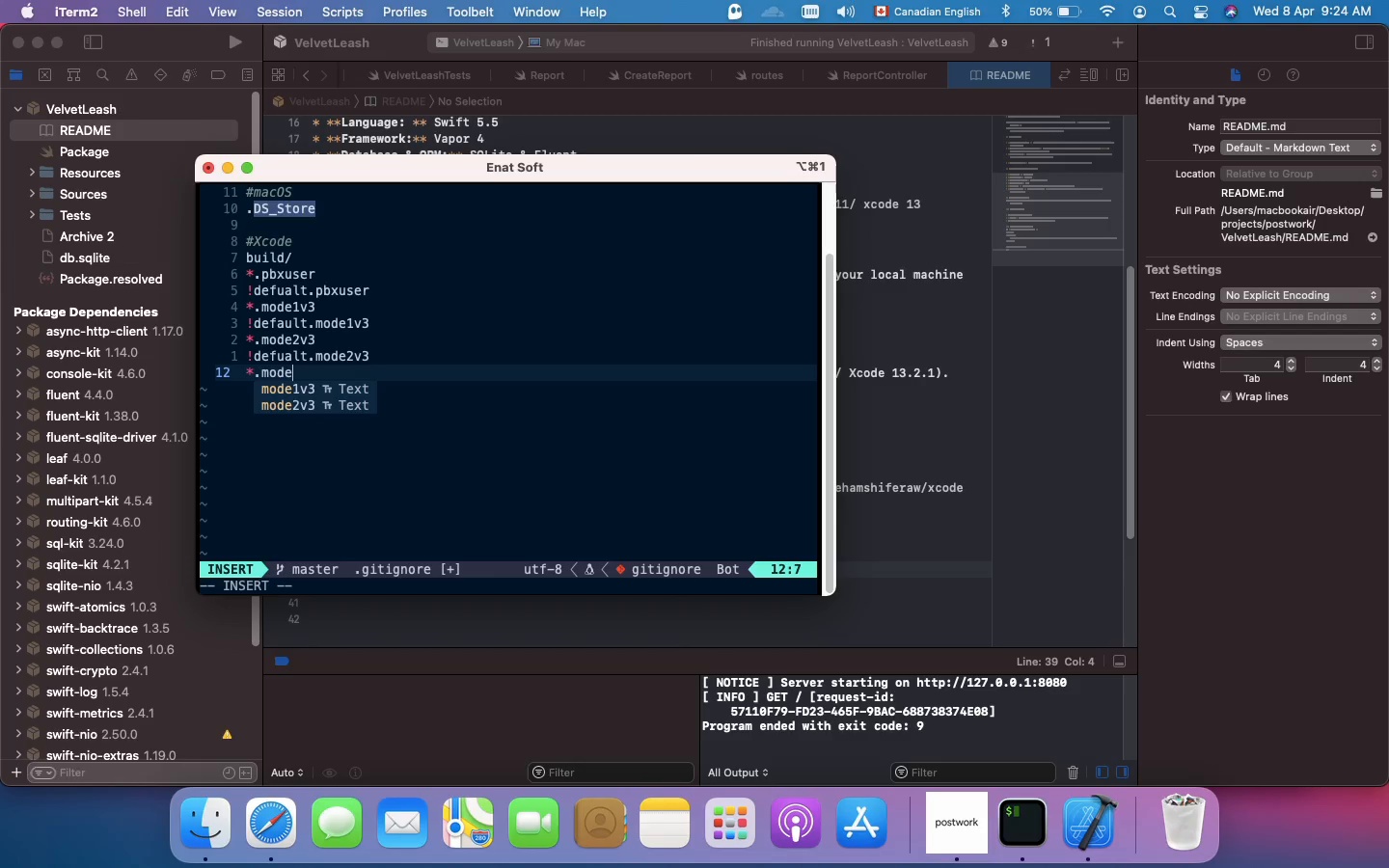 
wait(8.0)
 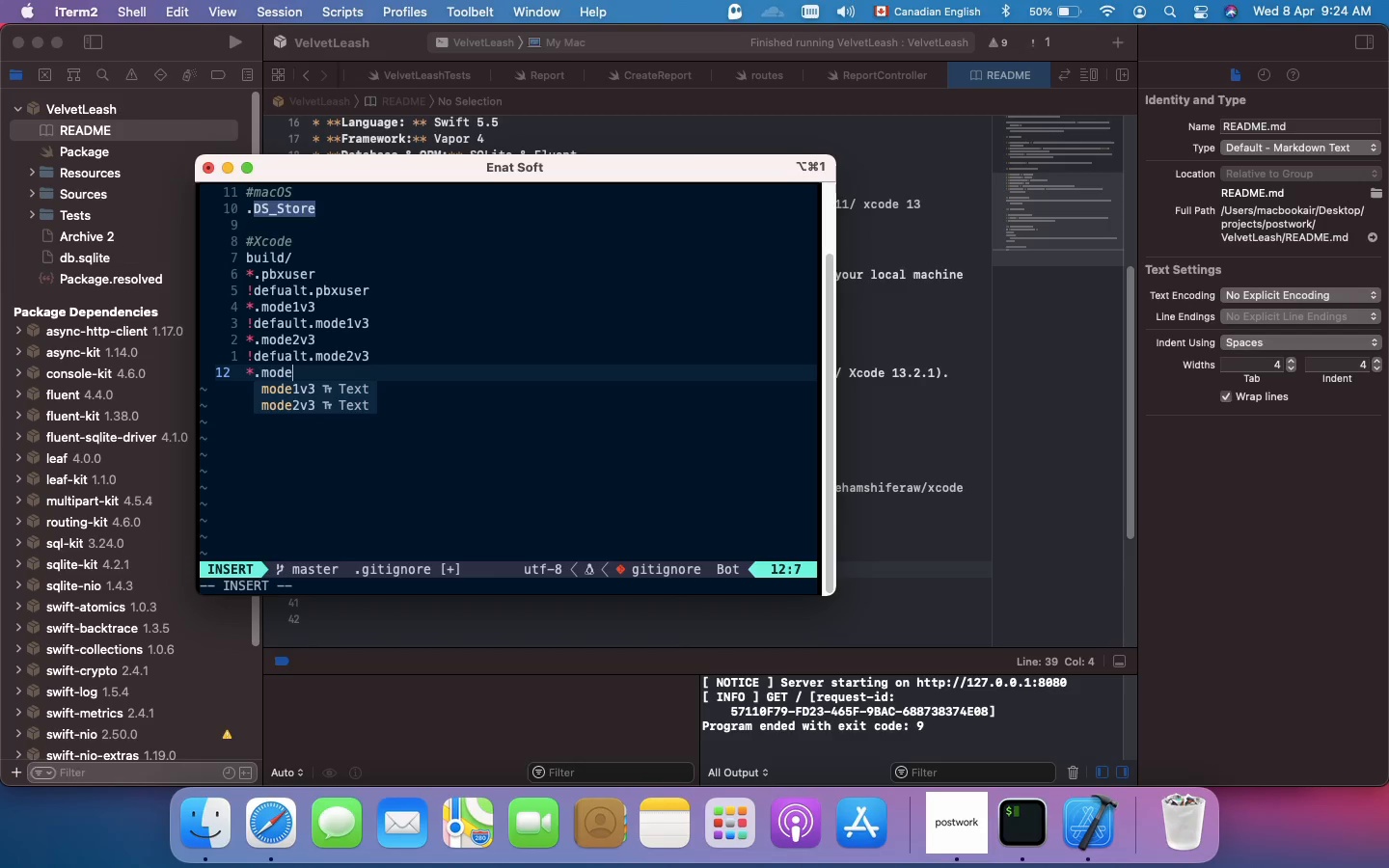 
key(Backspace)
 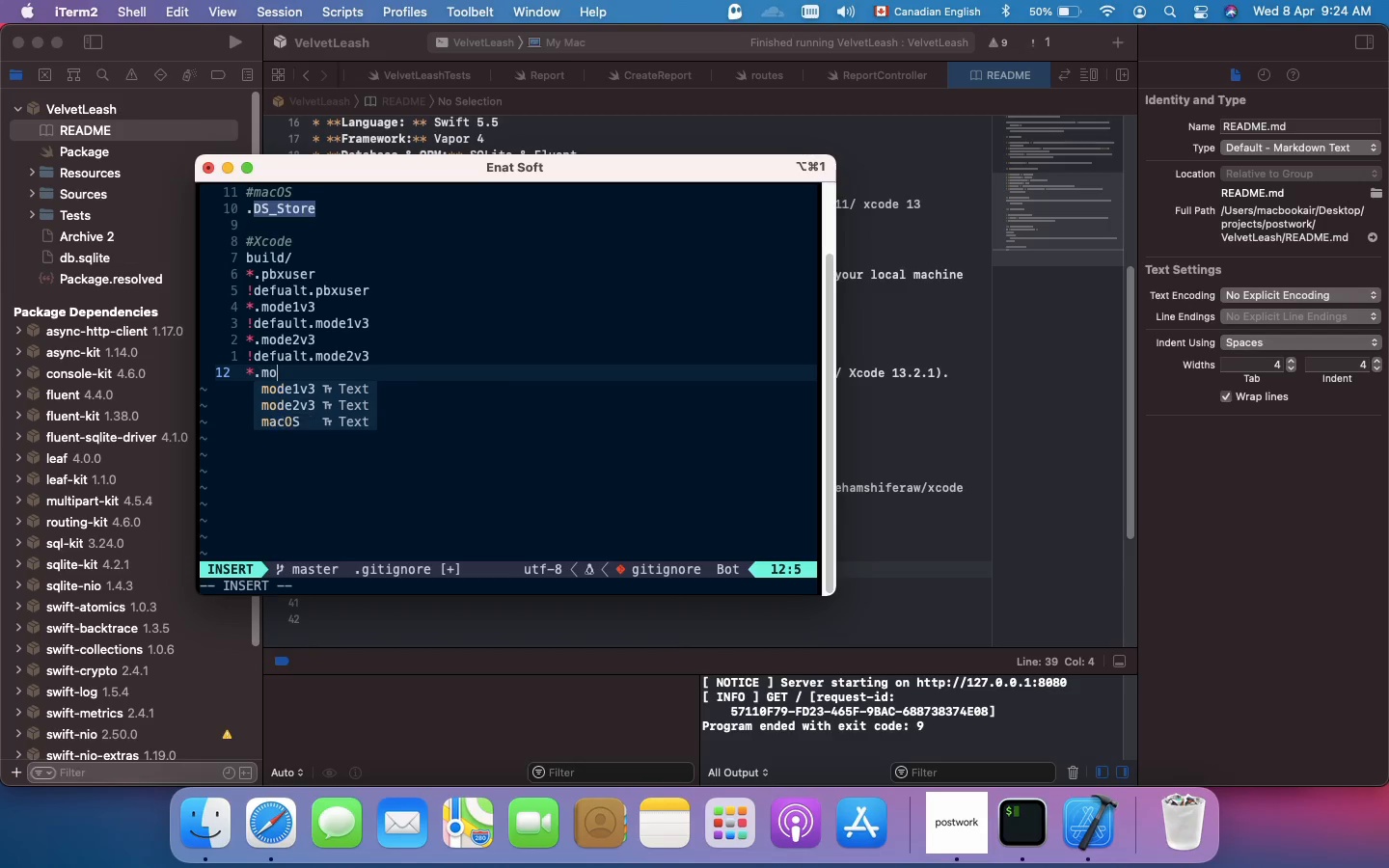 
key(Backspace)
 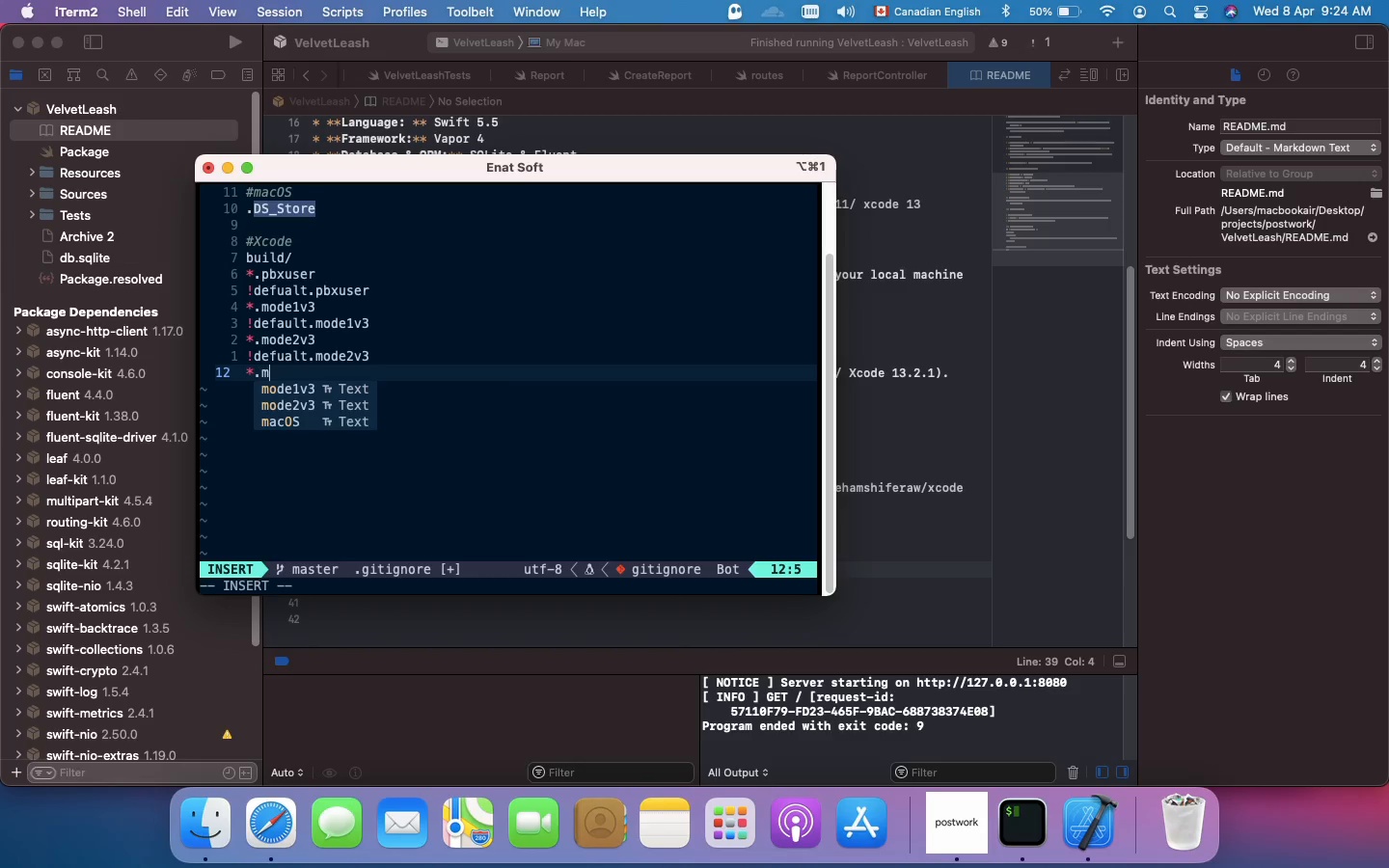 
key(Backspace)
 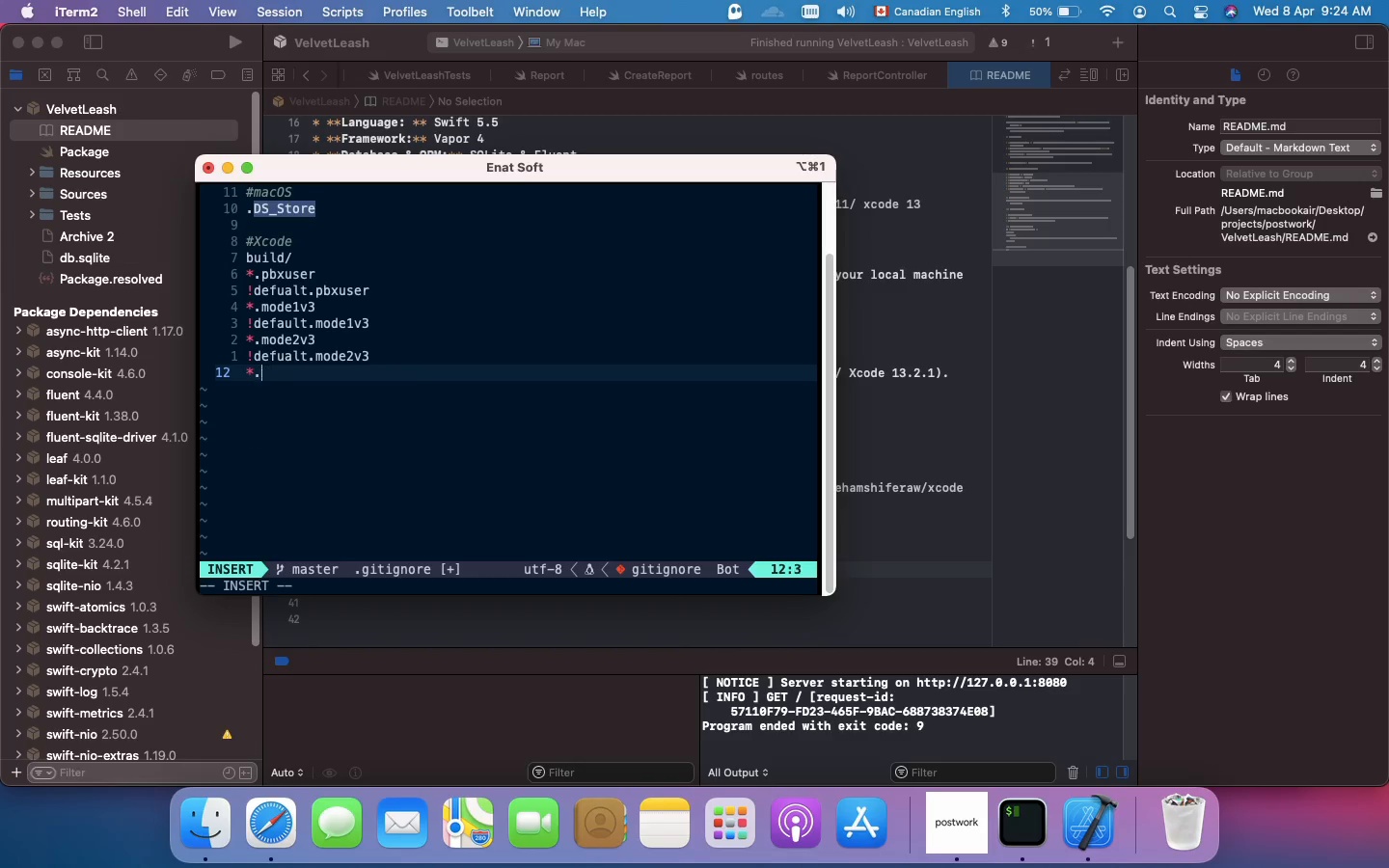 
key(Backspace)
 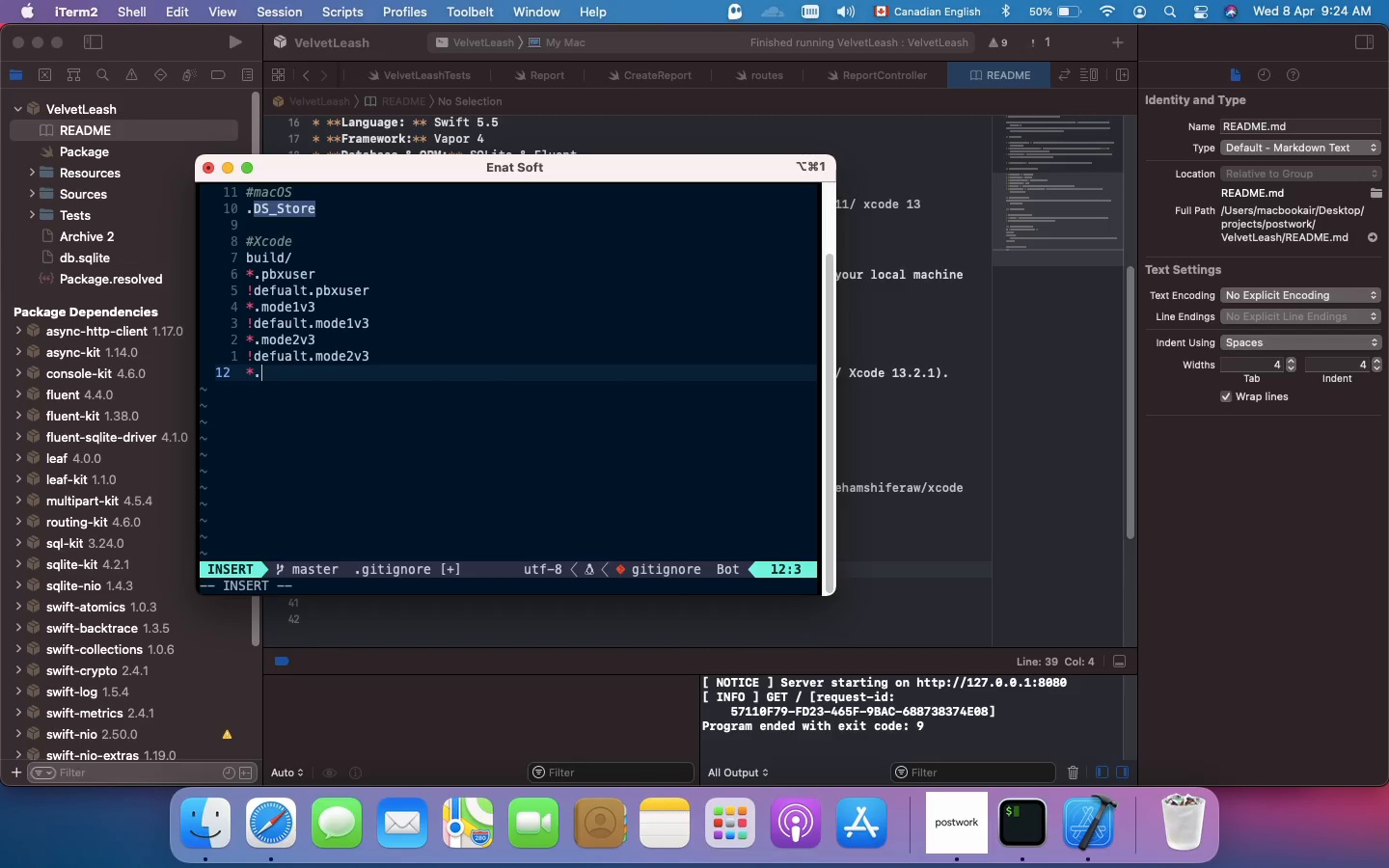 
type(pers[e)
key(Backspace)
key(Backspace)
type(pect)
 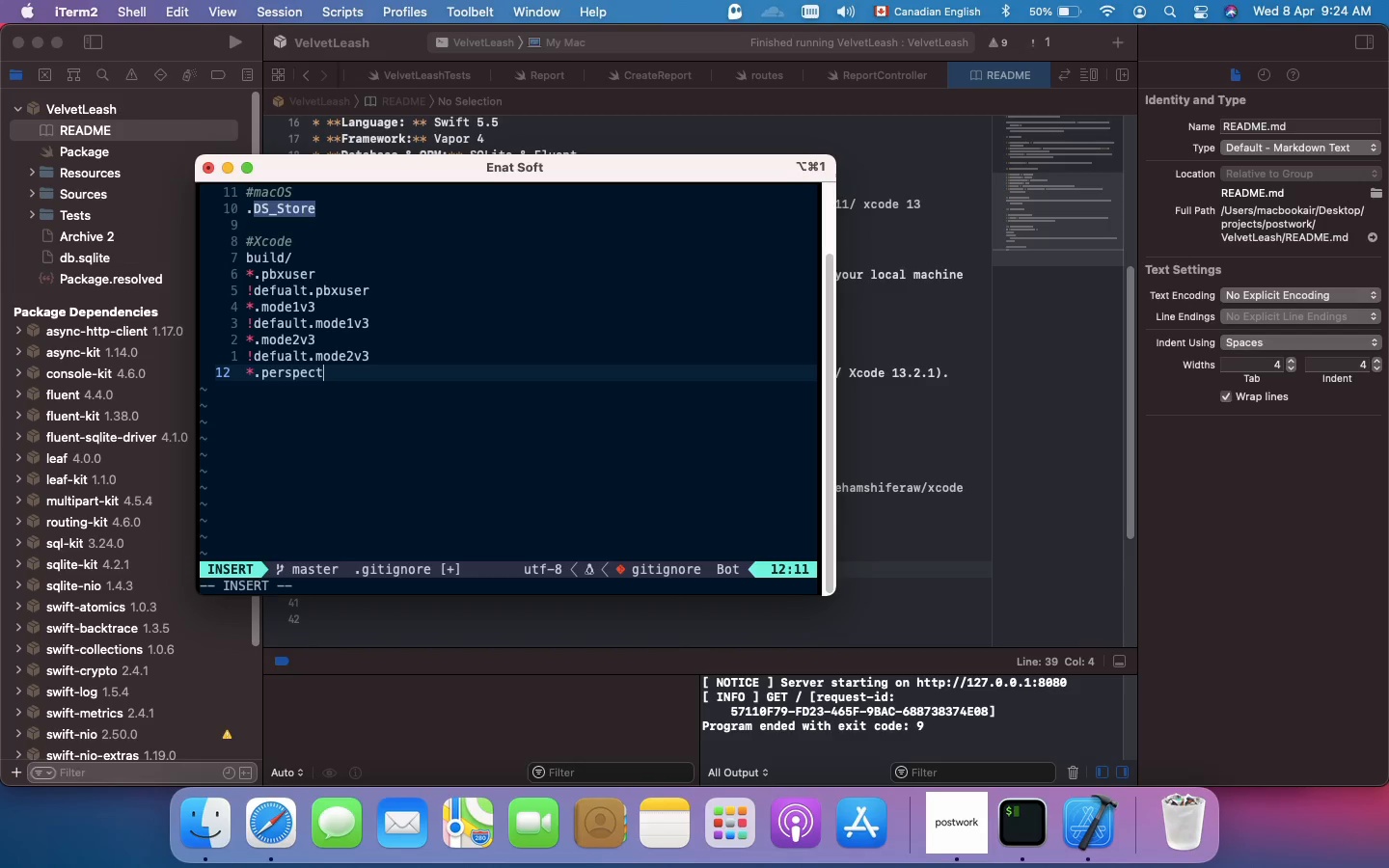 
type(ivev3)
 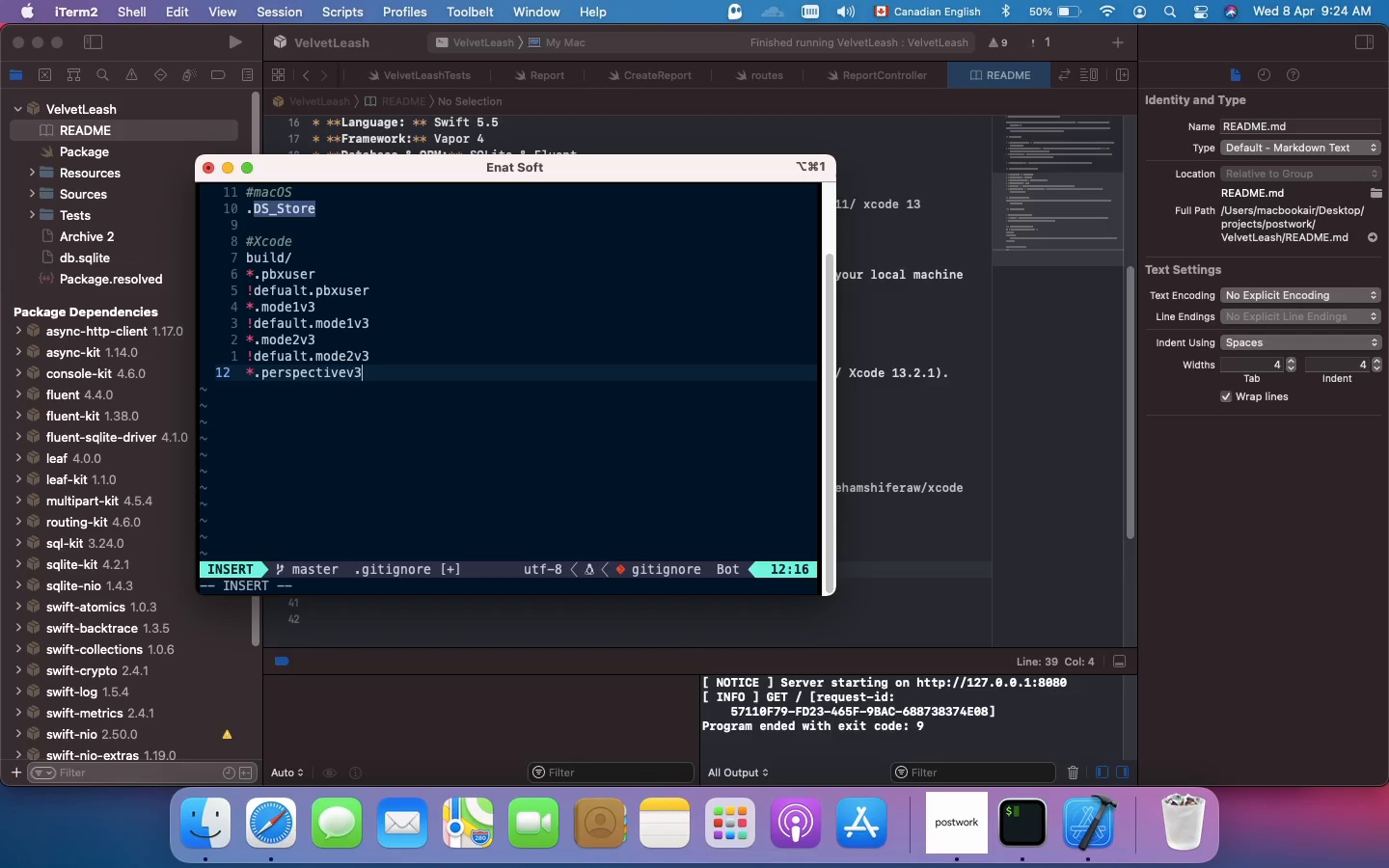 
key(Enter)
 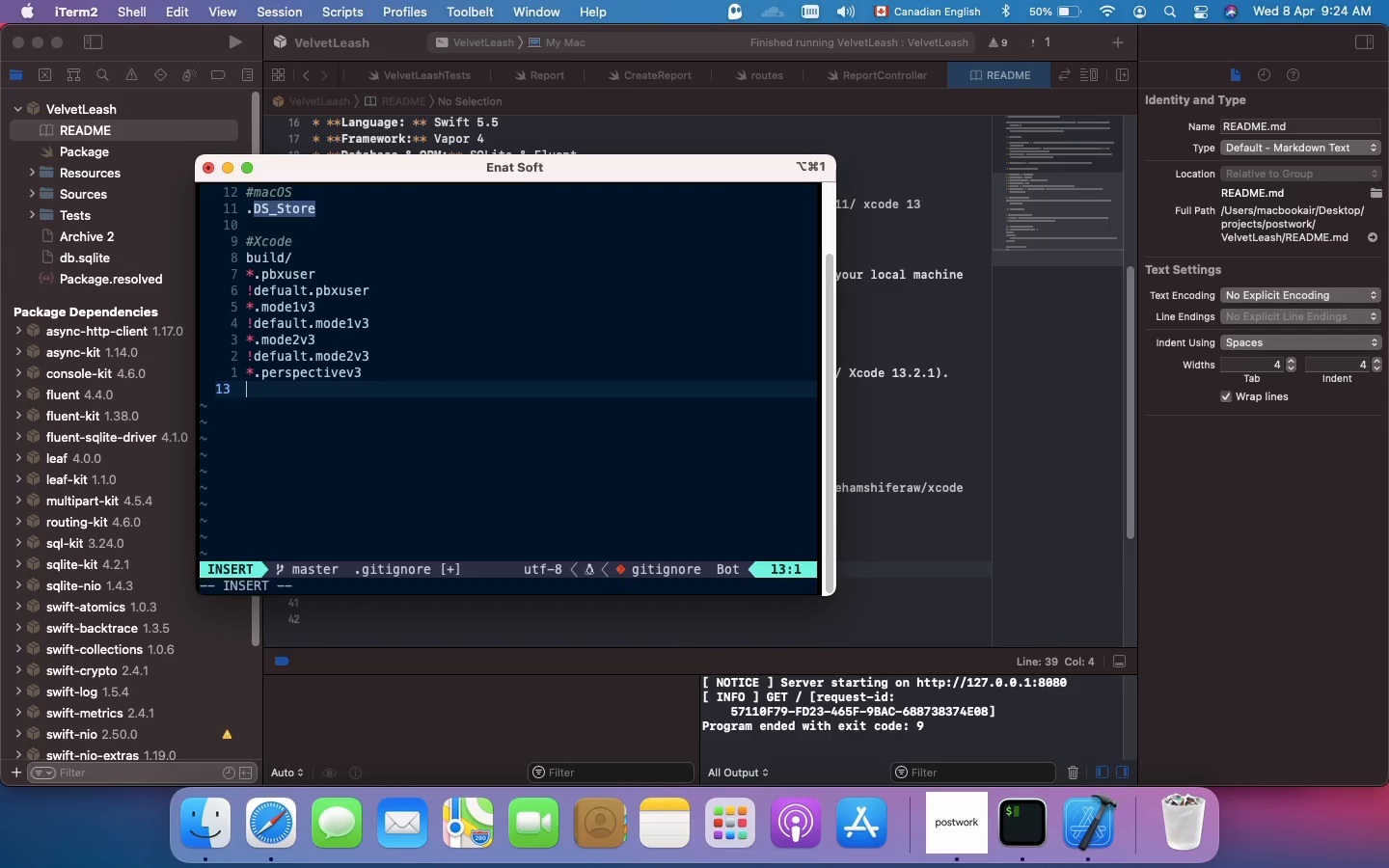 
type(!defau)
key(Backspace)
key(Backspace)
type(ualt.pers)
 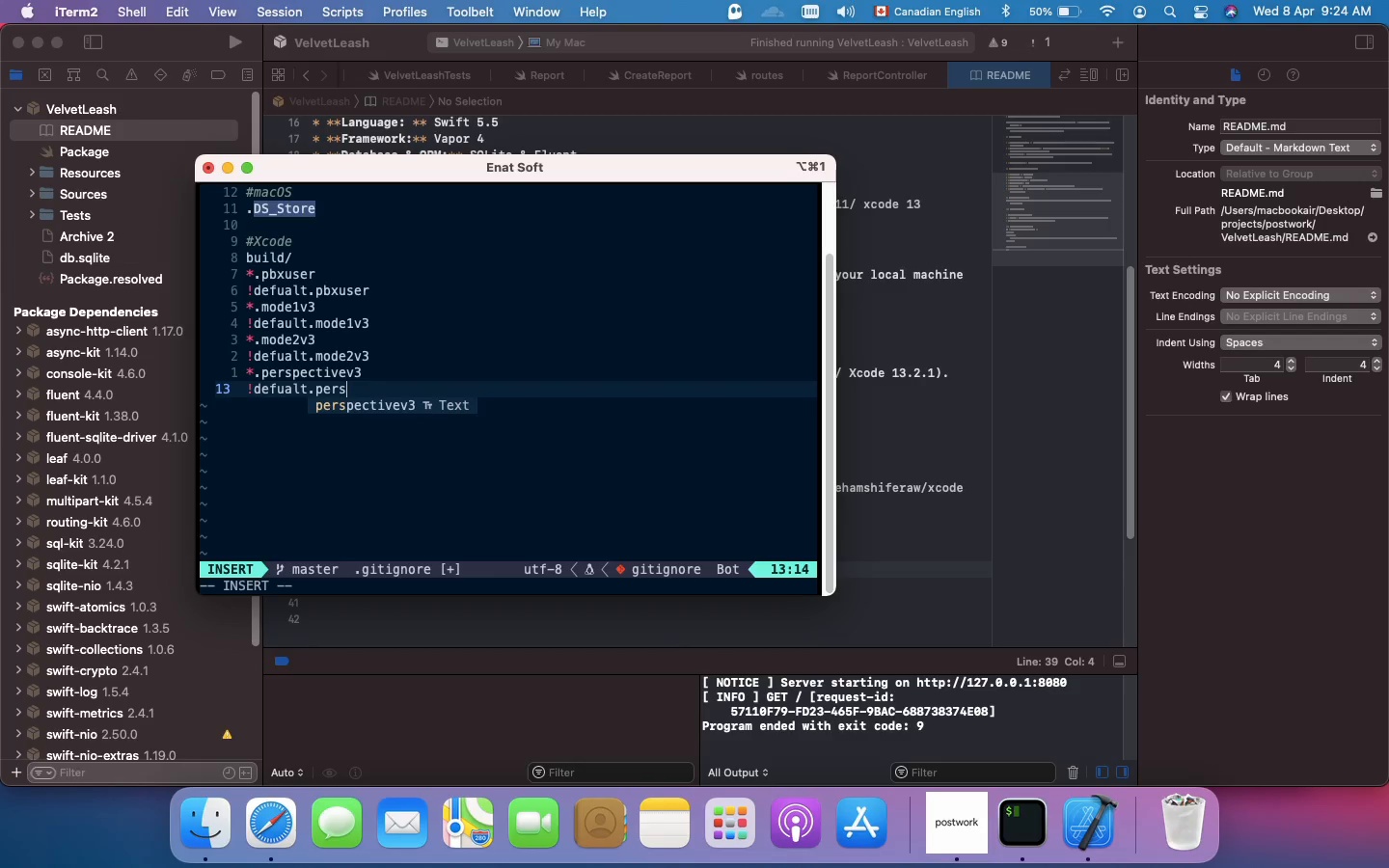 
key(ArrowDown)
 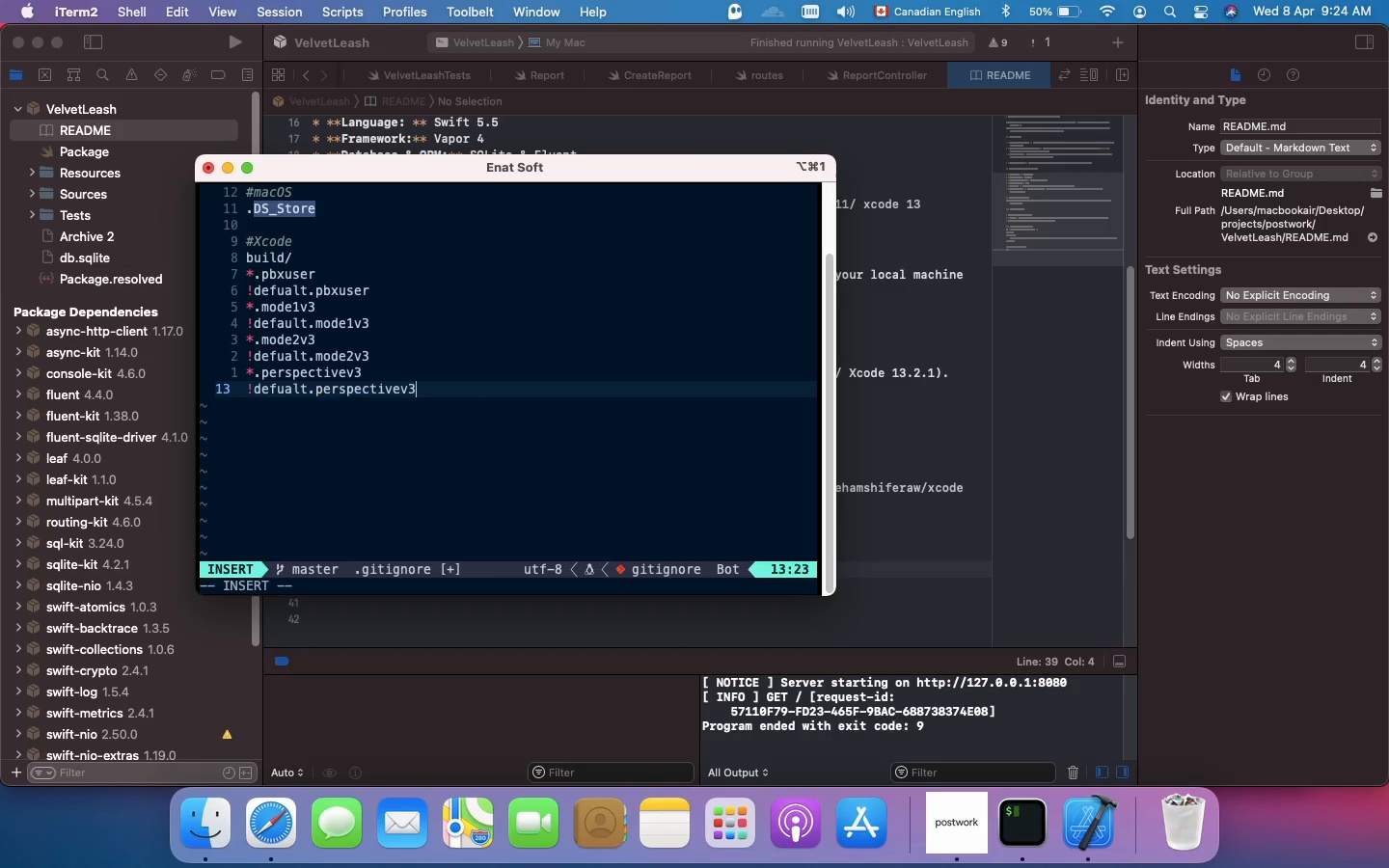 
key(Enter)
 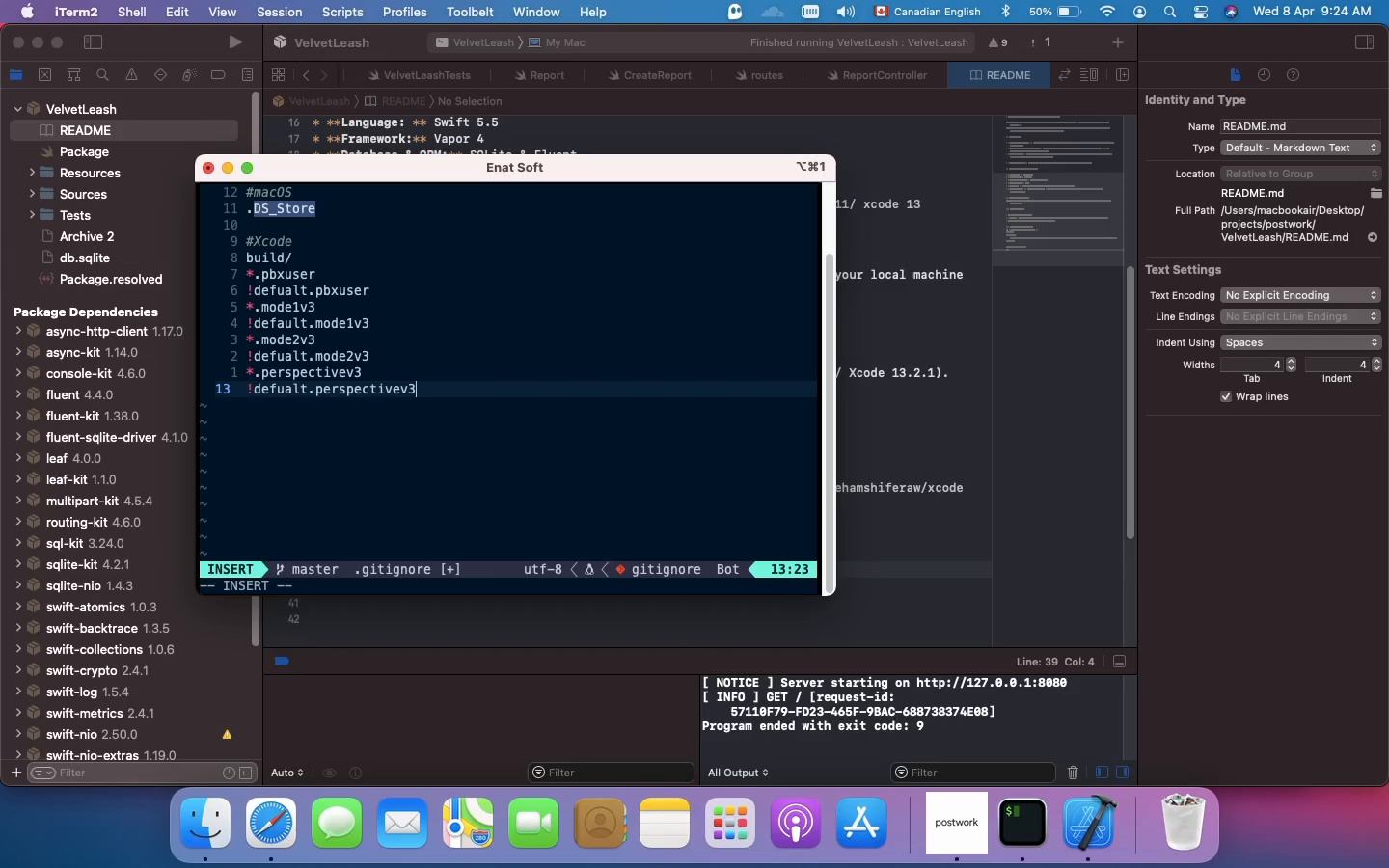 
key(Enter)
 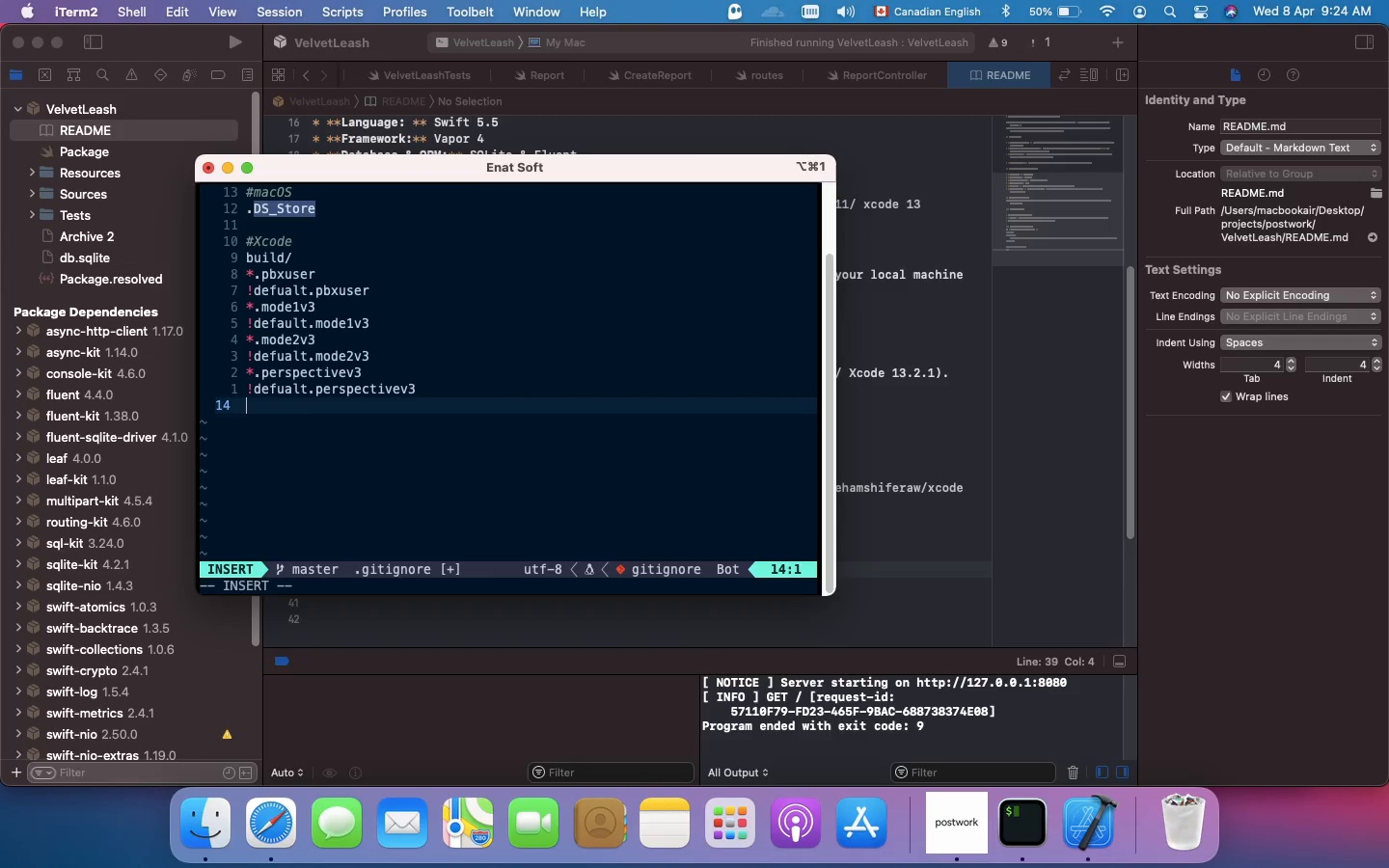 
type(xcuserdata/)
 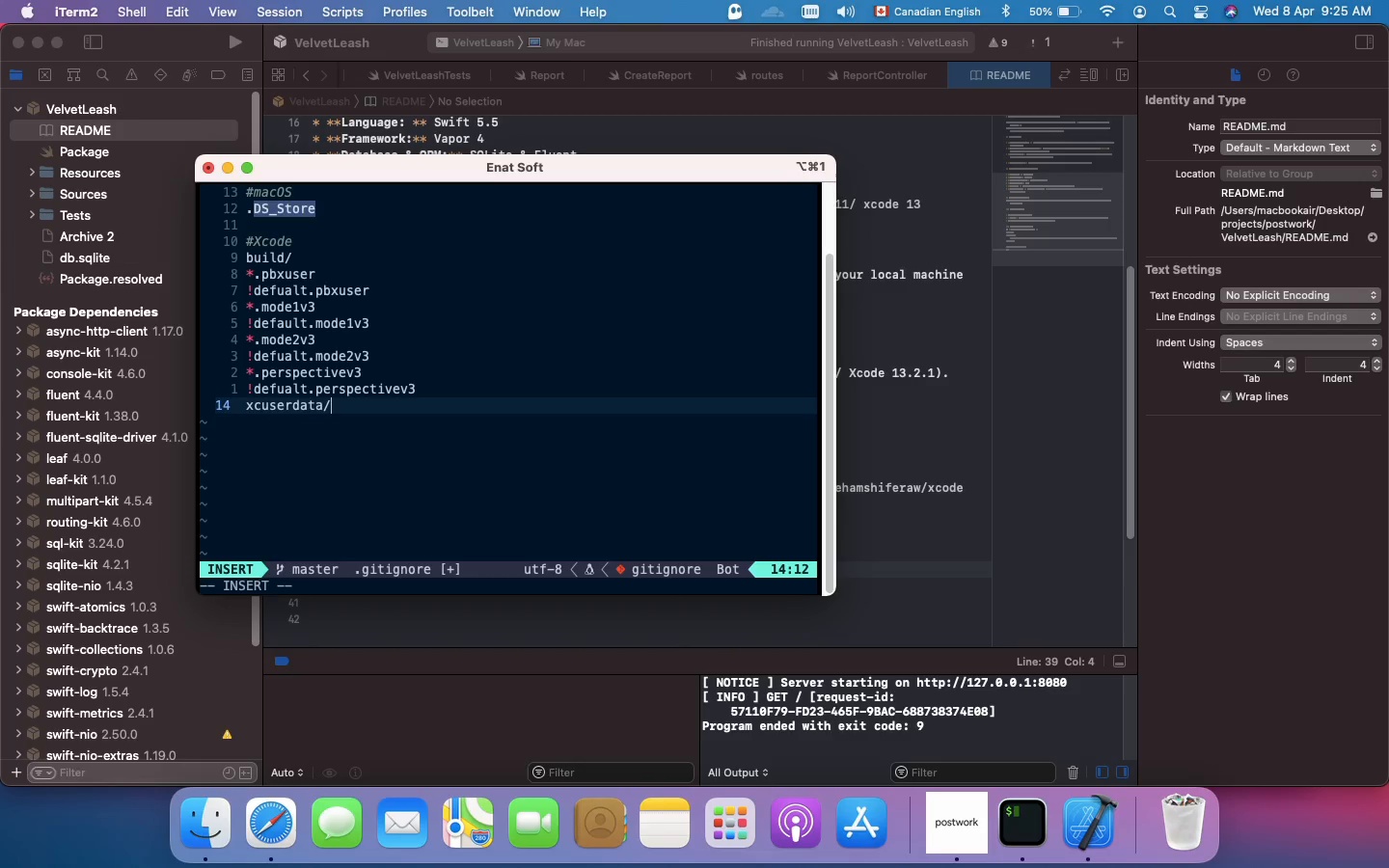 
key(Enter)
 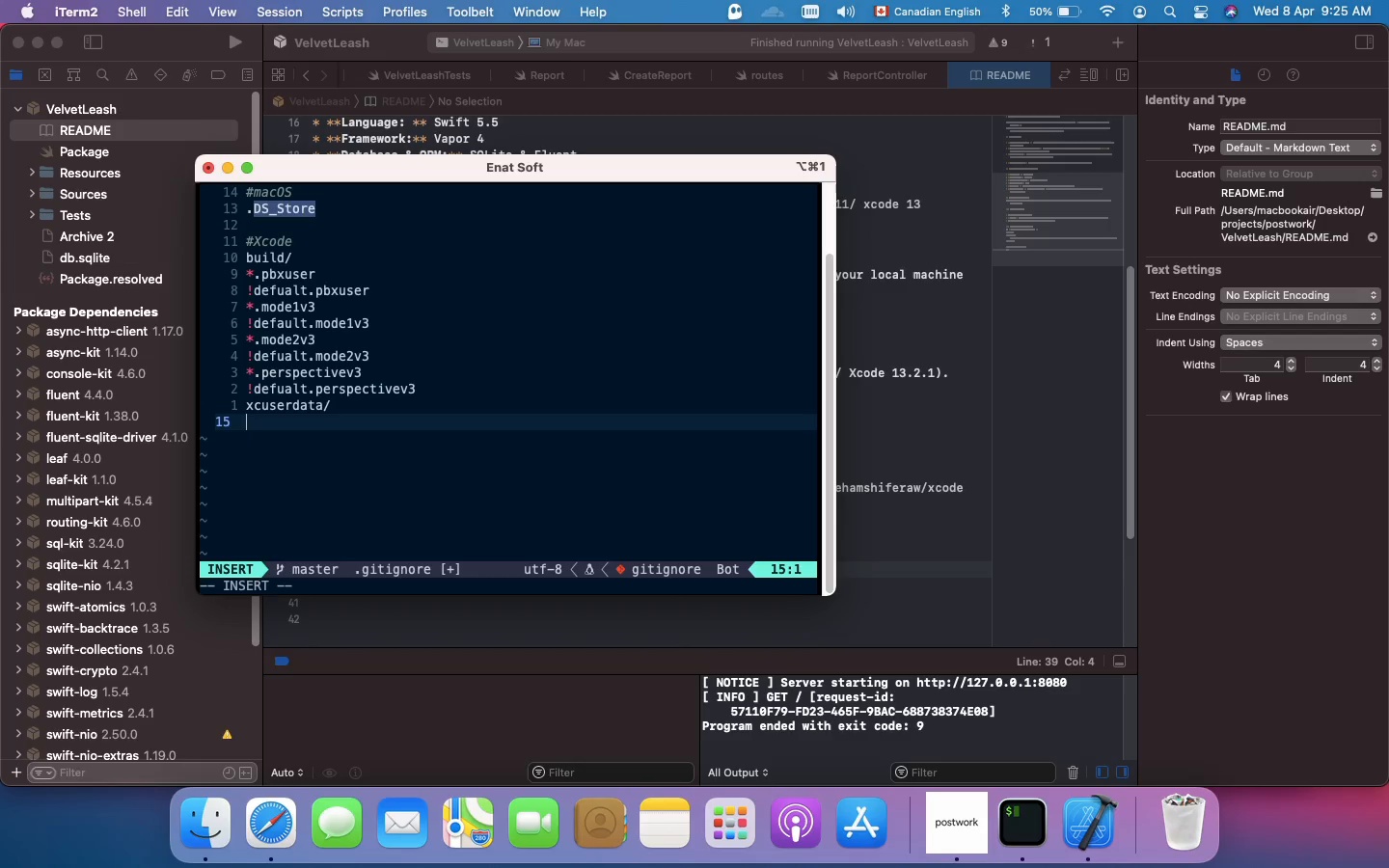 
key(Shift+8)